 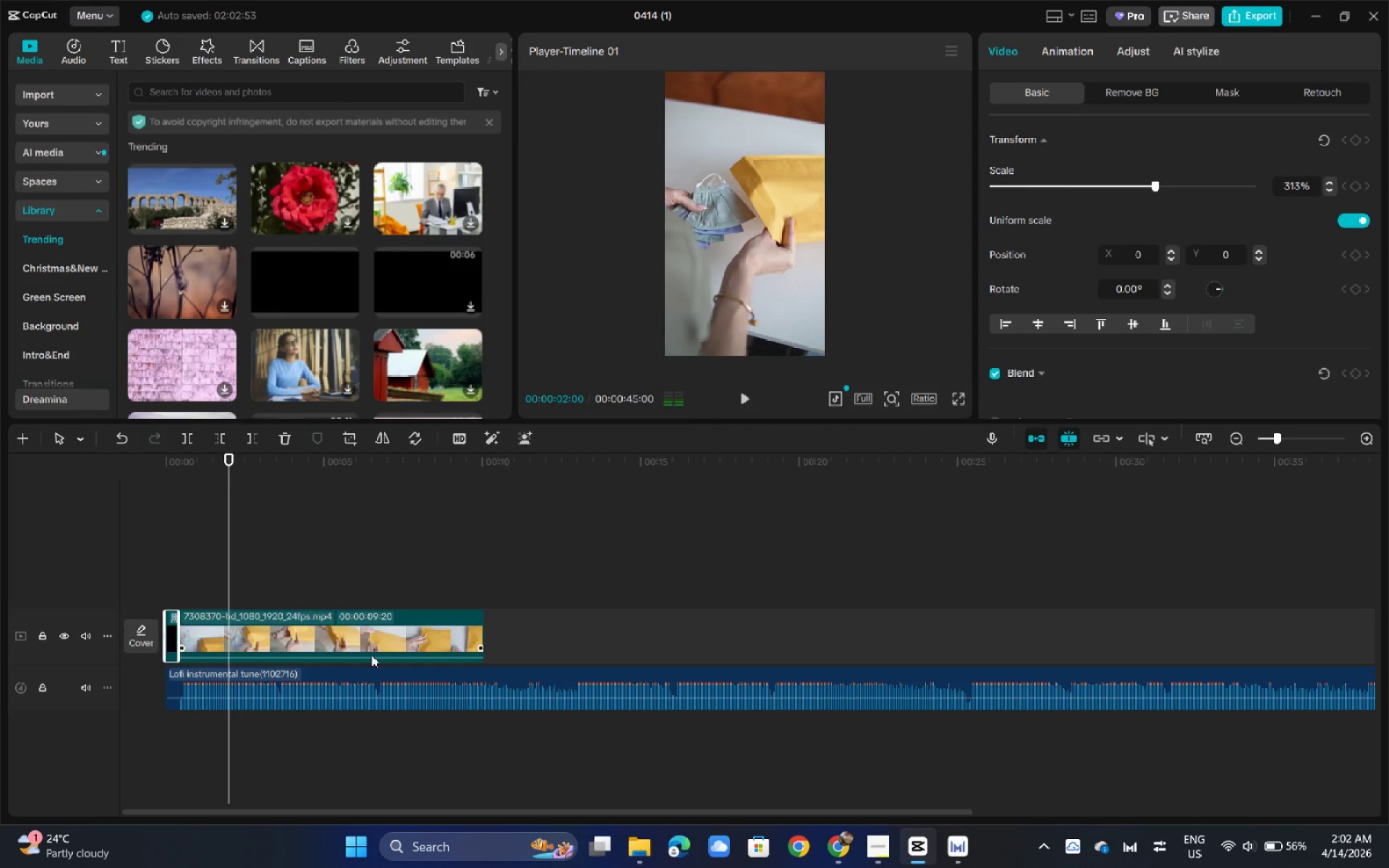 
left_click([378, 687])
 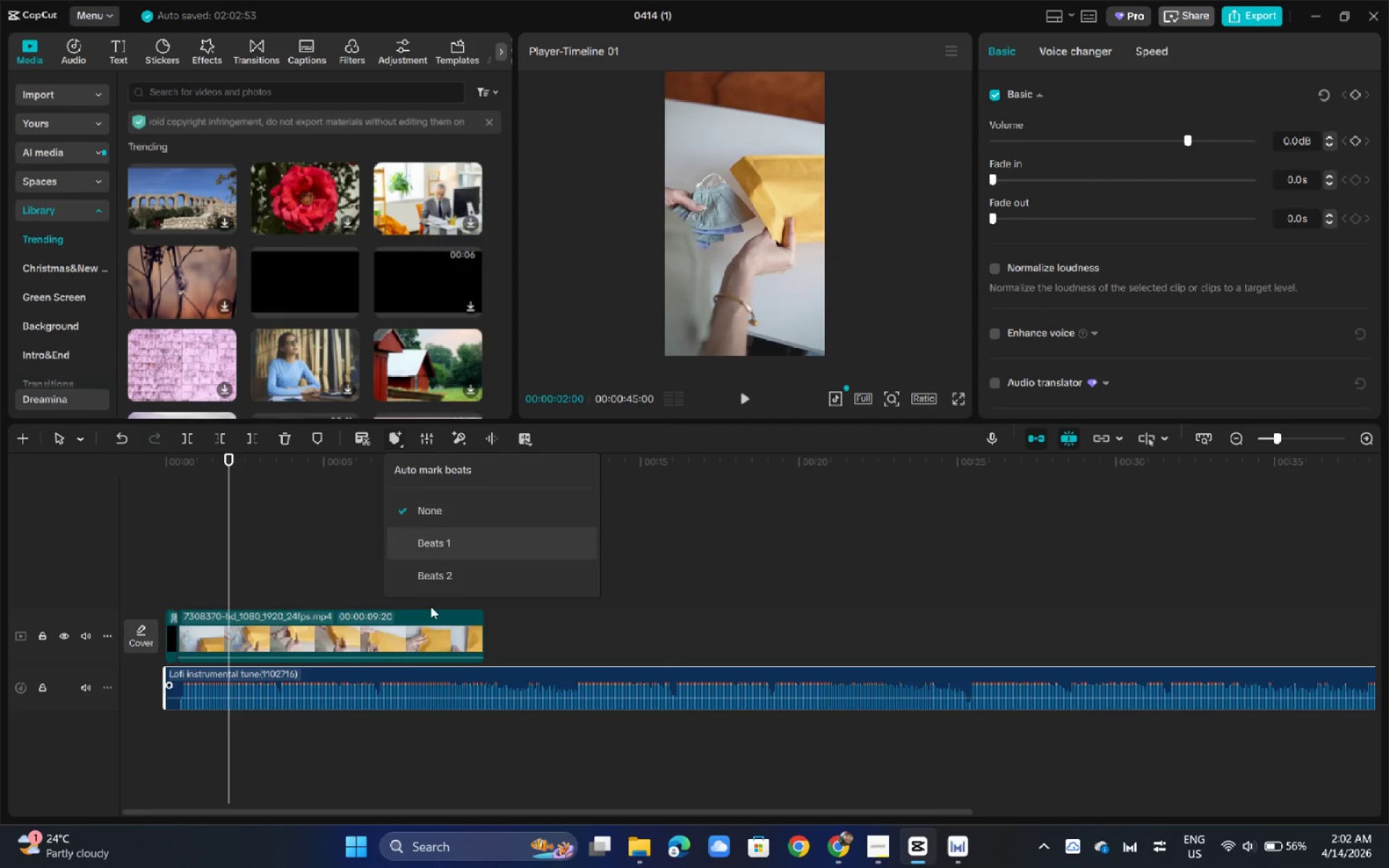 
left_click([430, 581])
 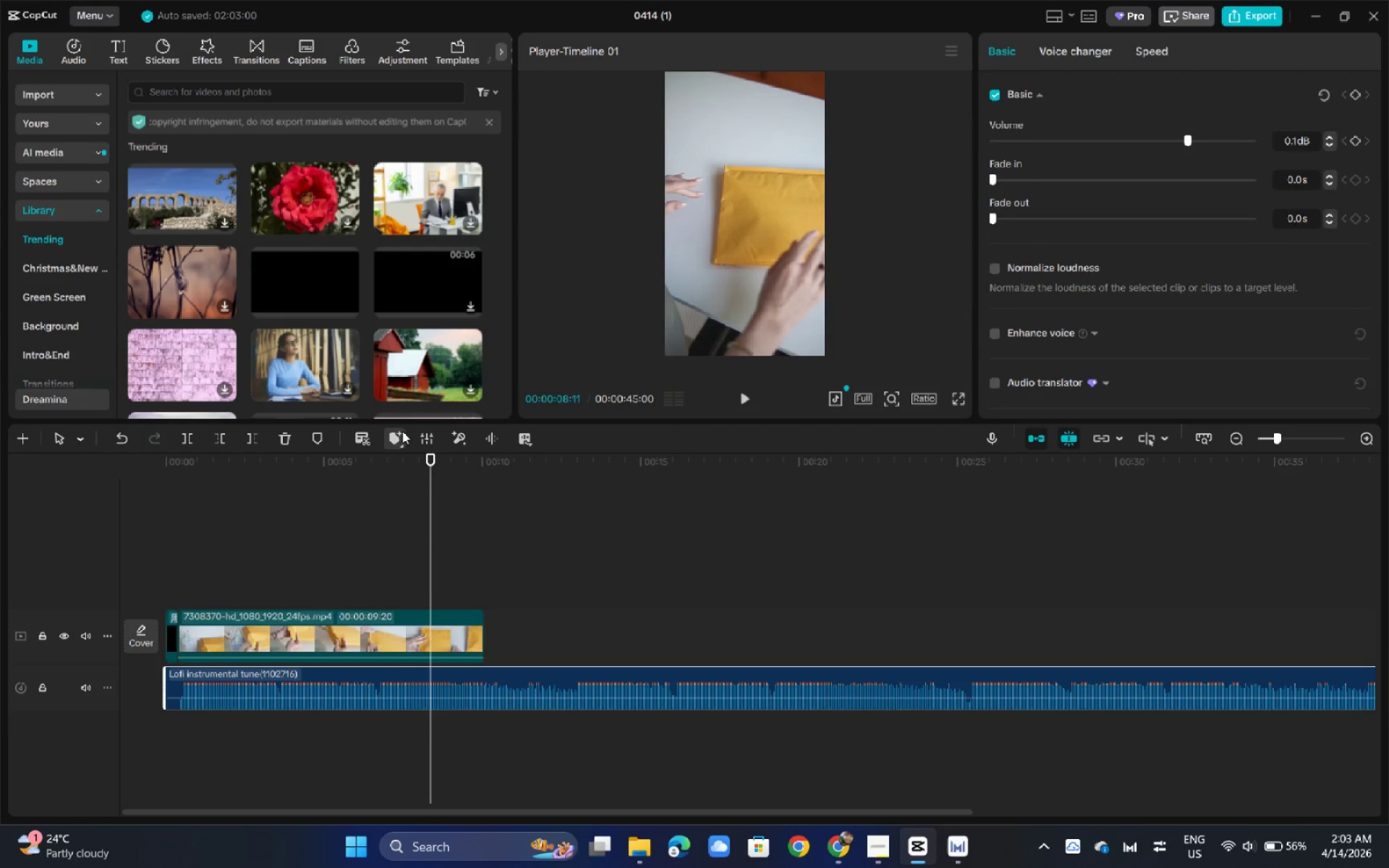 
left_click([410, 561])
 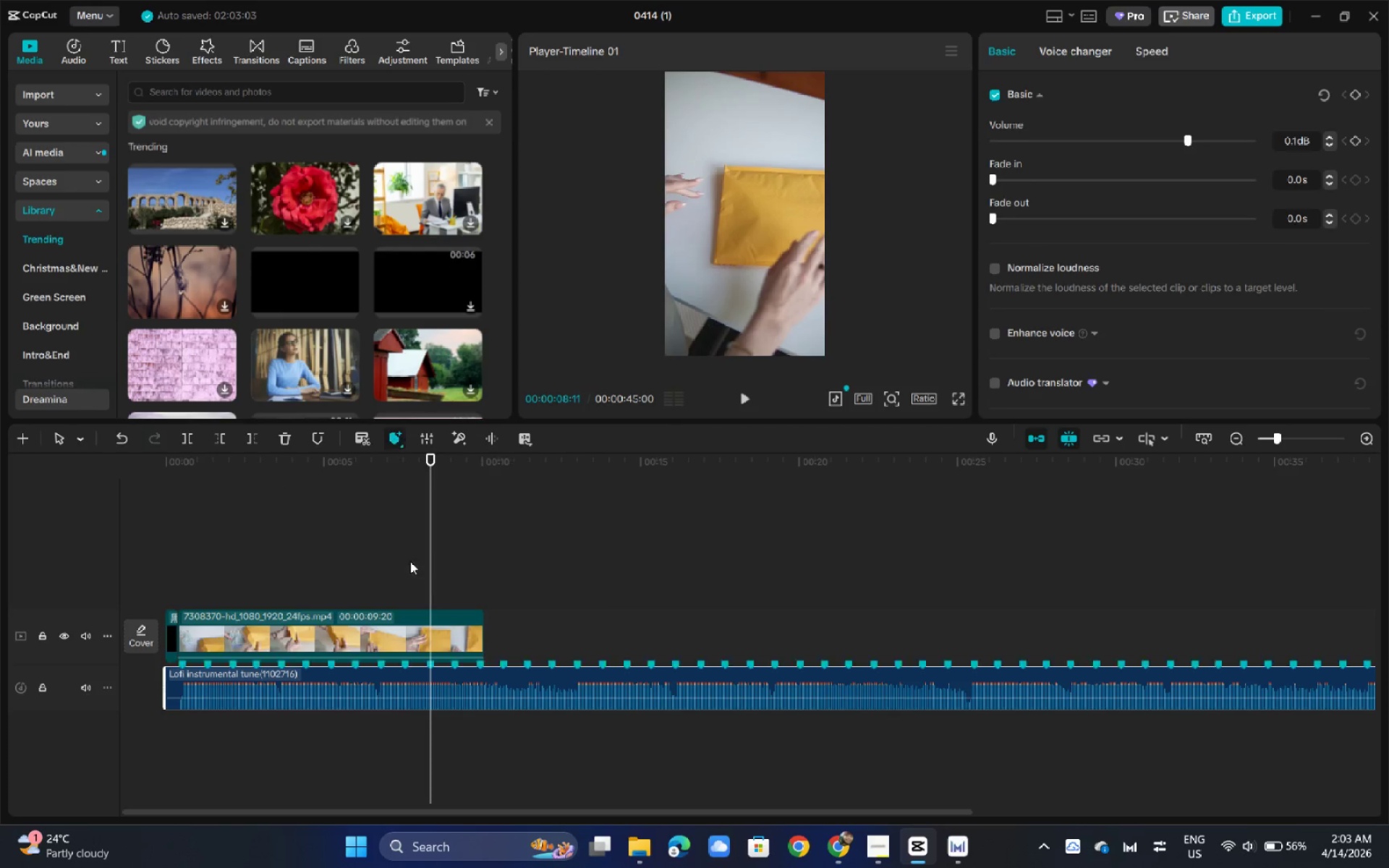 
key(Alt+AltLeft)
 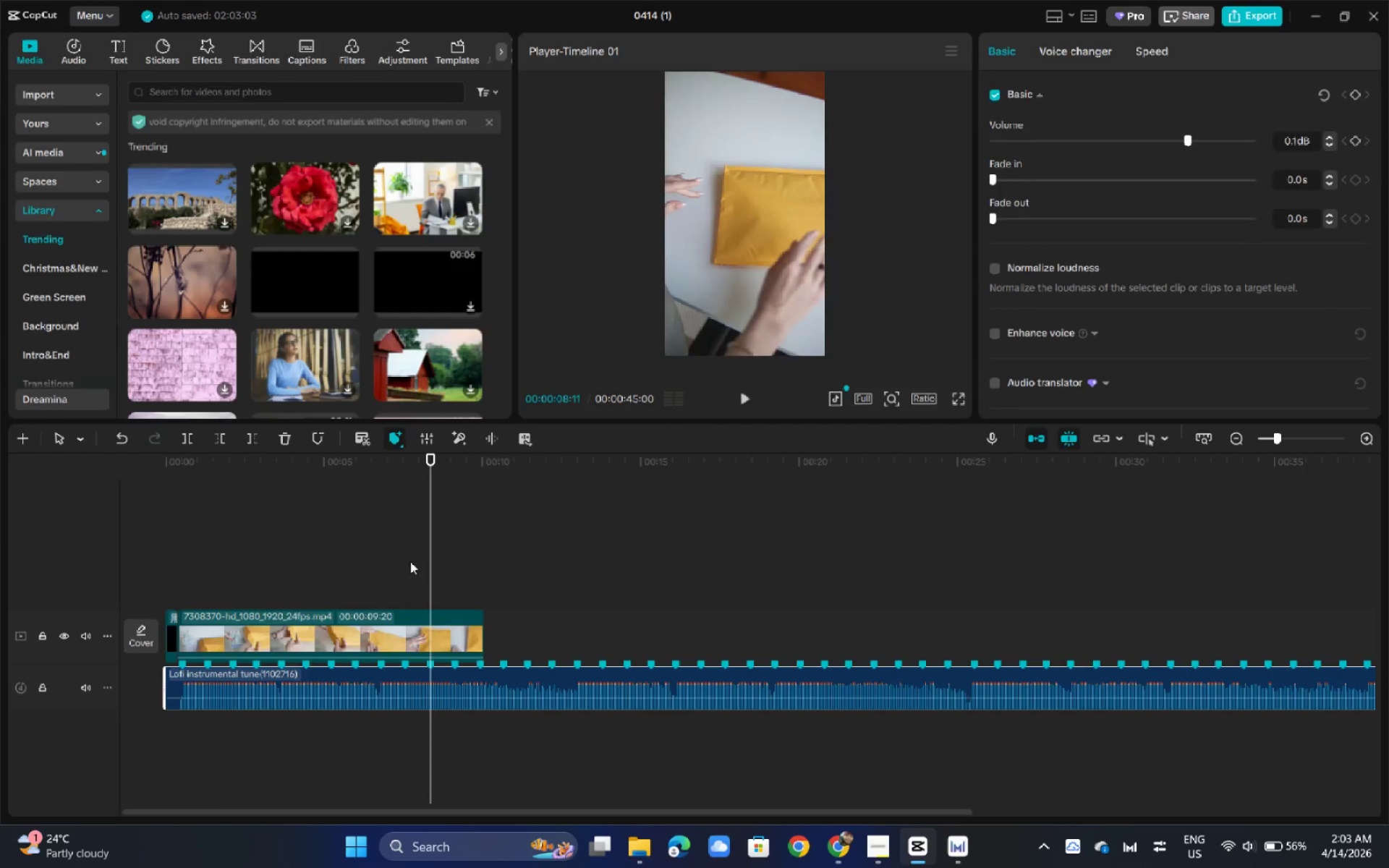 
key(Alt+Tab)
 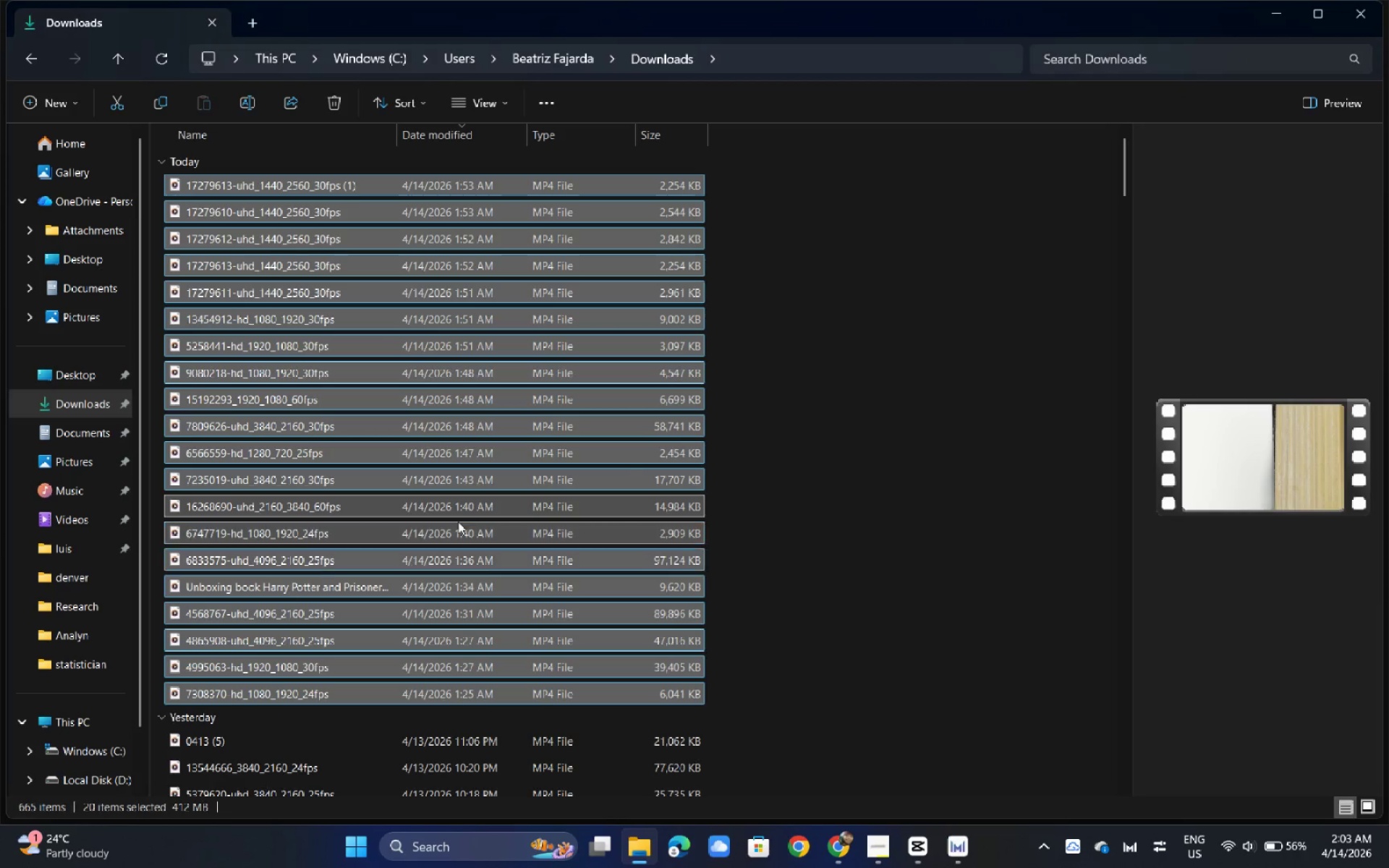 
key(Alt+Tab)
 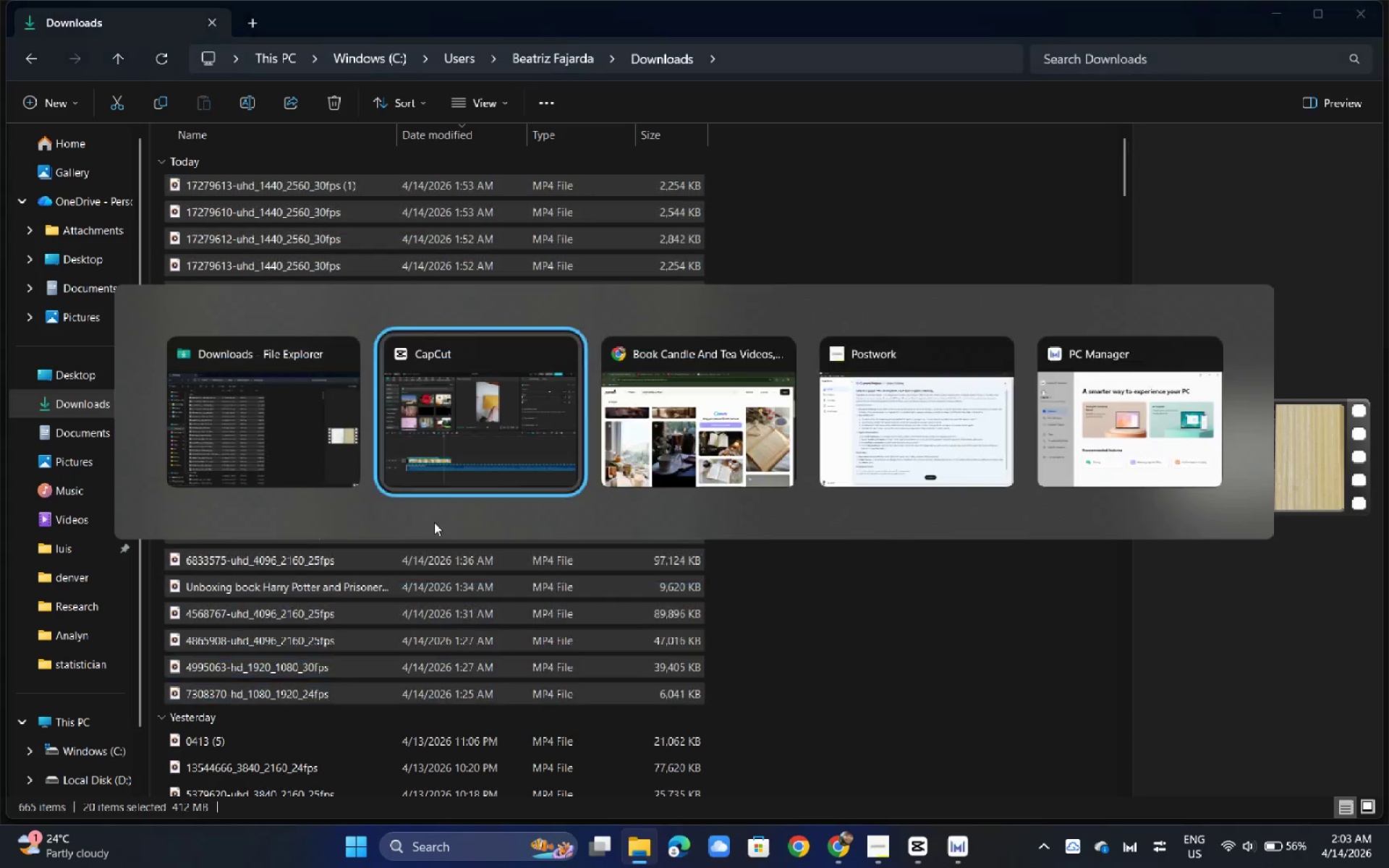 
key(Alt+Tab)
 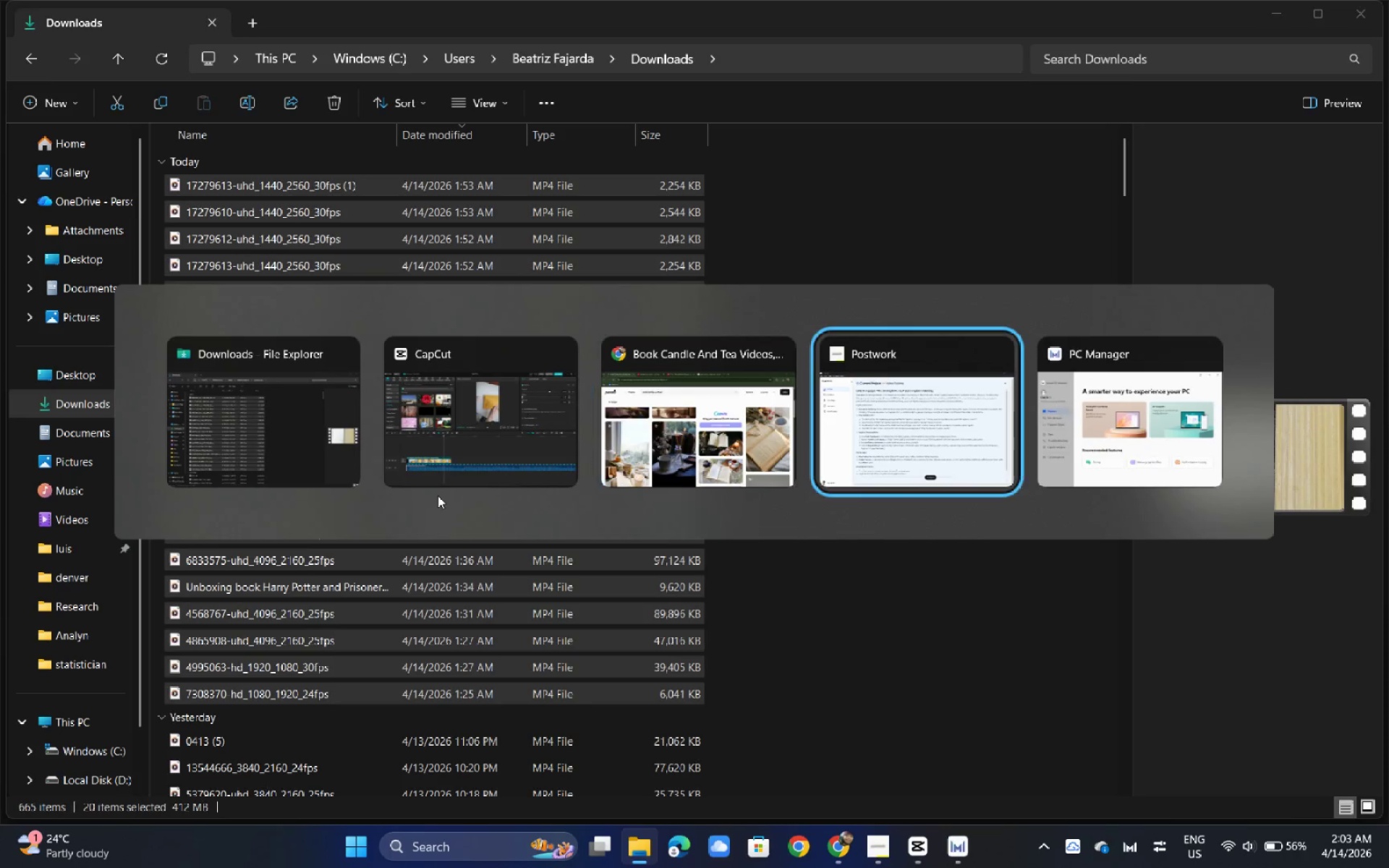 
key(Alt+Tab)